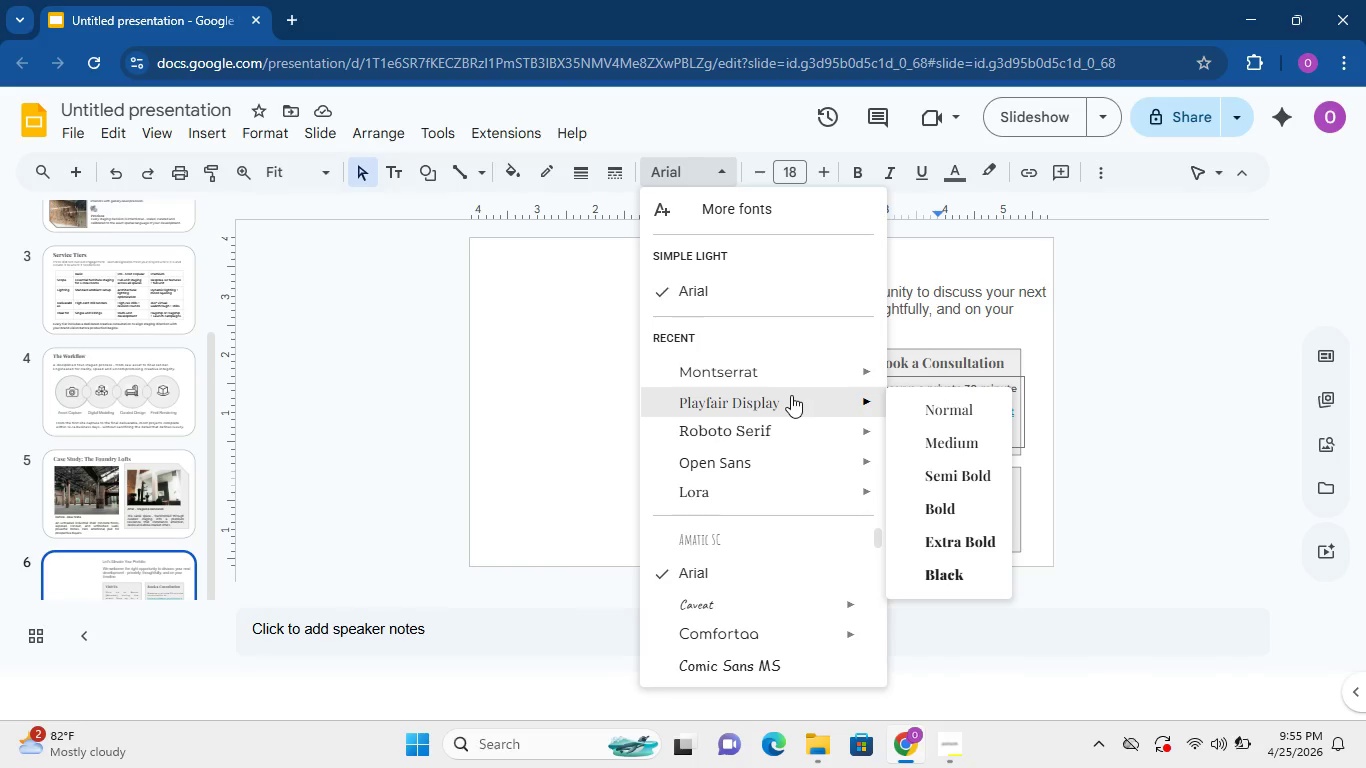 
wait(7.25)
 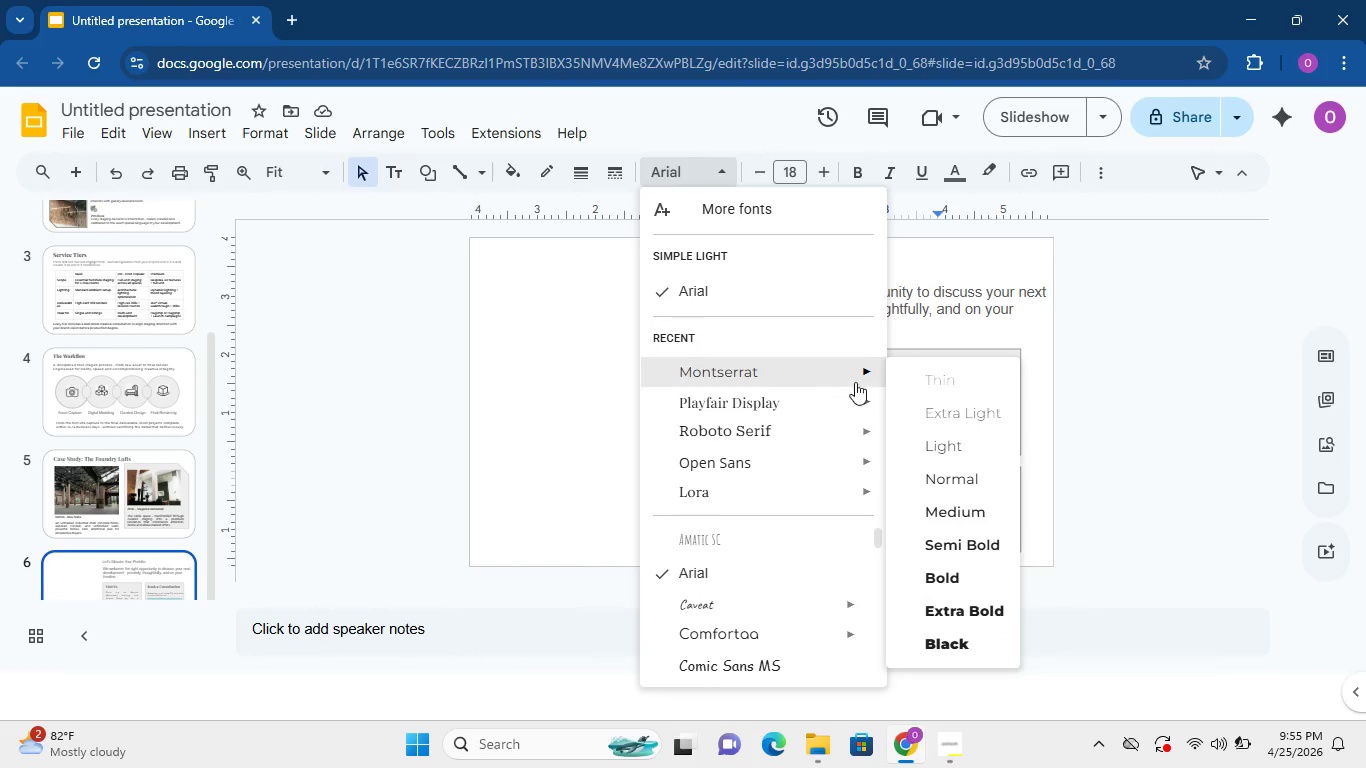 
left_click([1121, 485])
 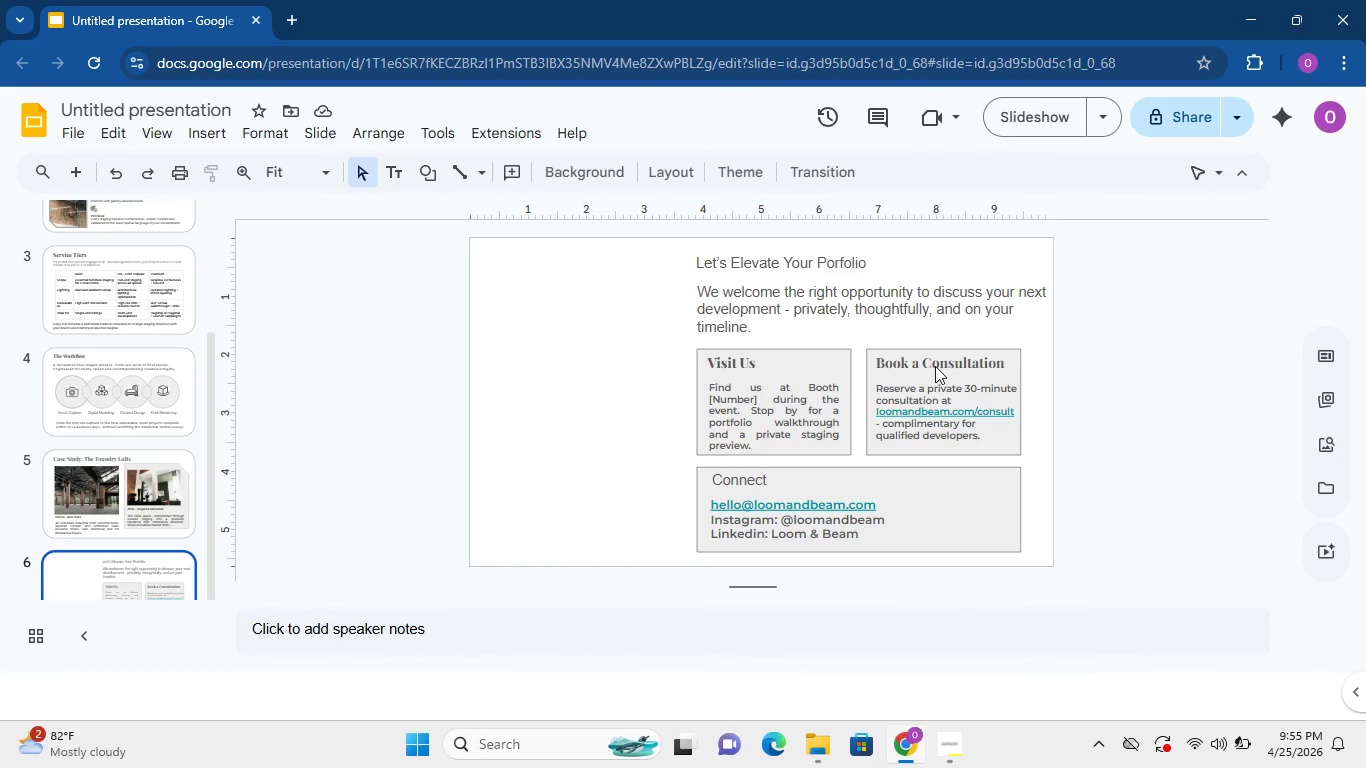 
left_click([935, 366])
 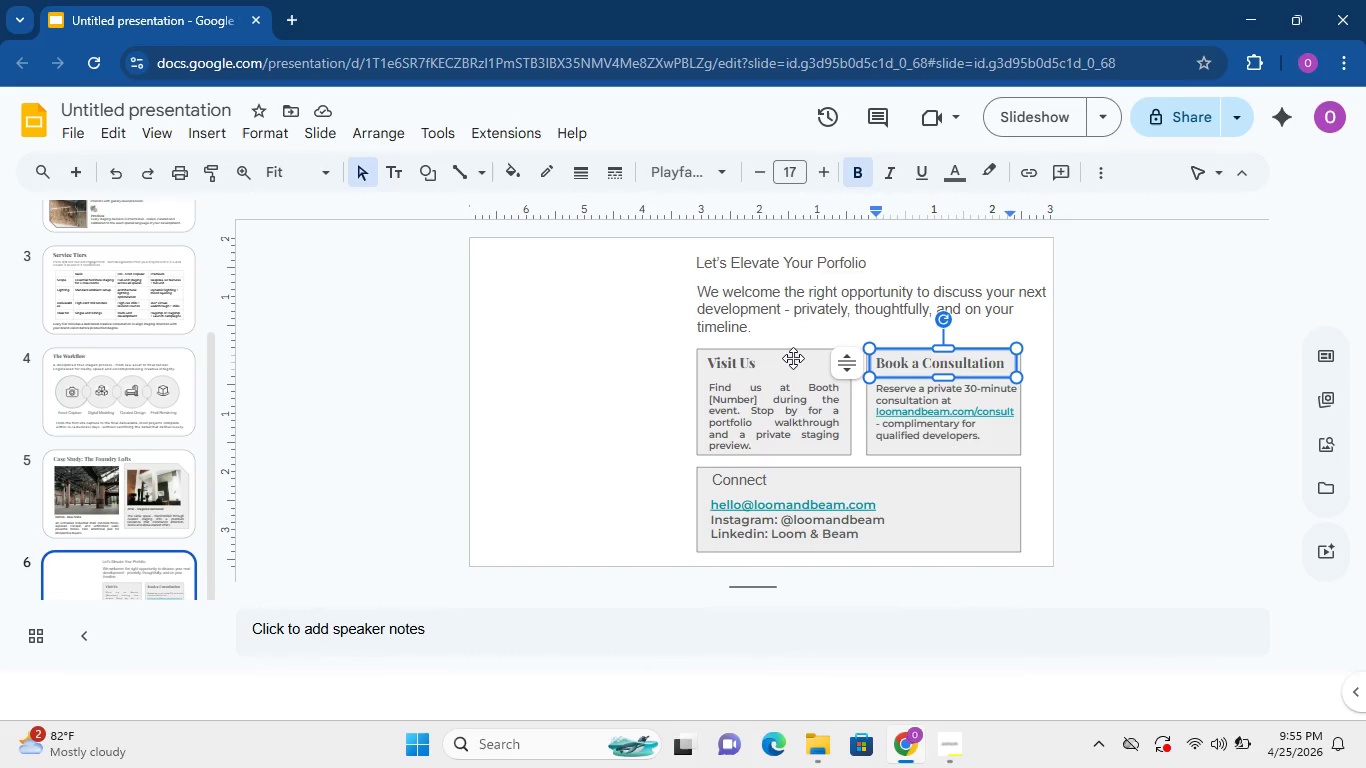 
left_click([785, 360])
 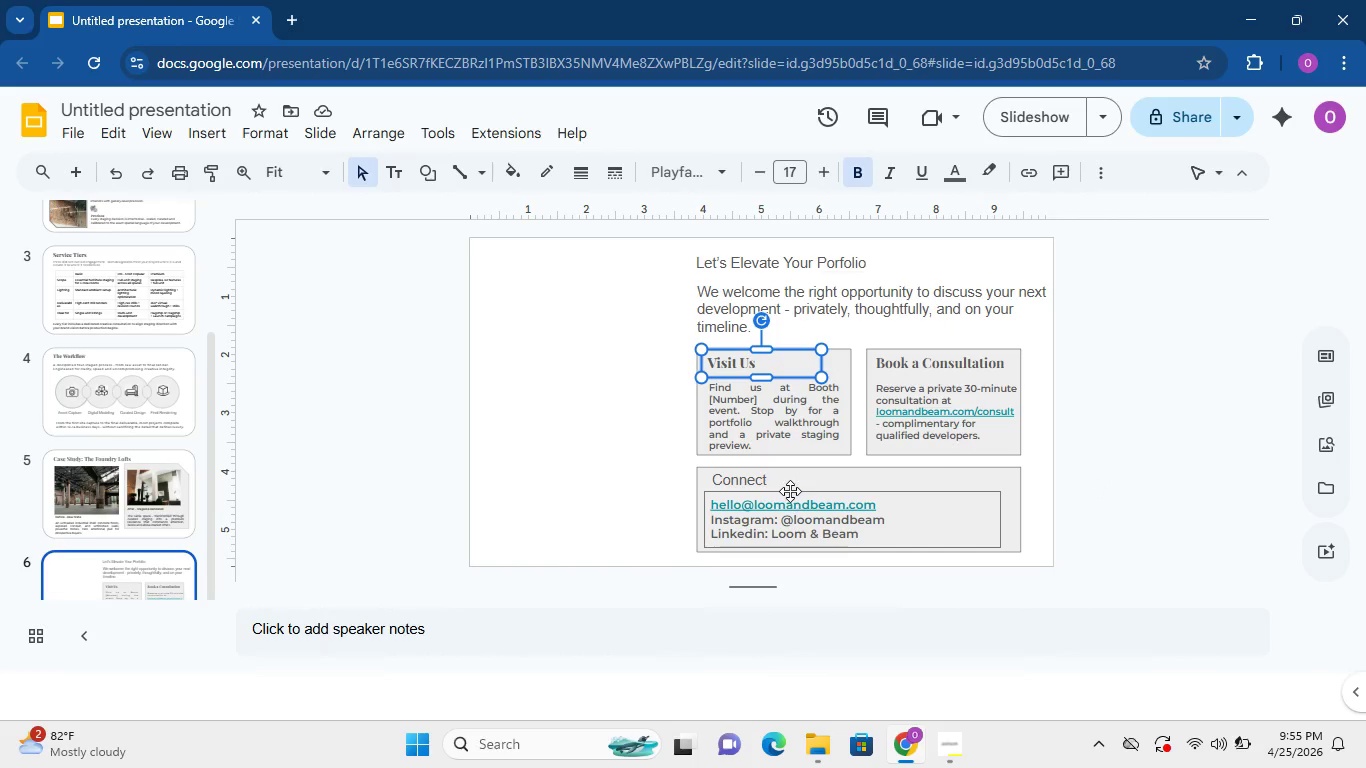 
double_click([765, 484])
 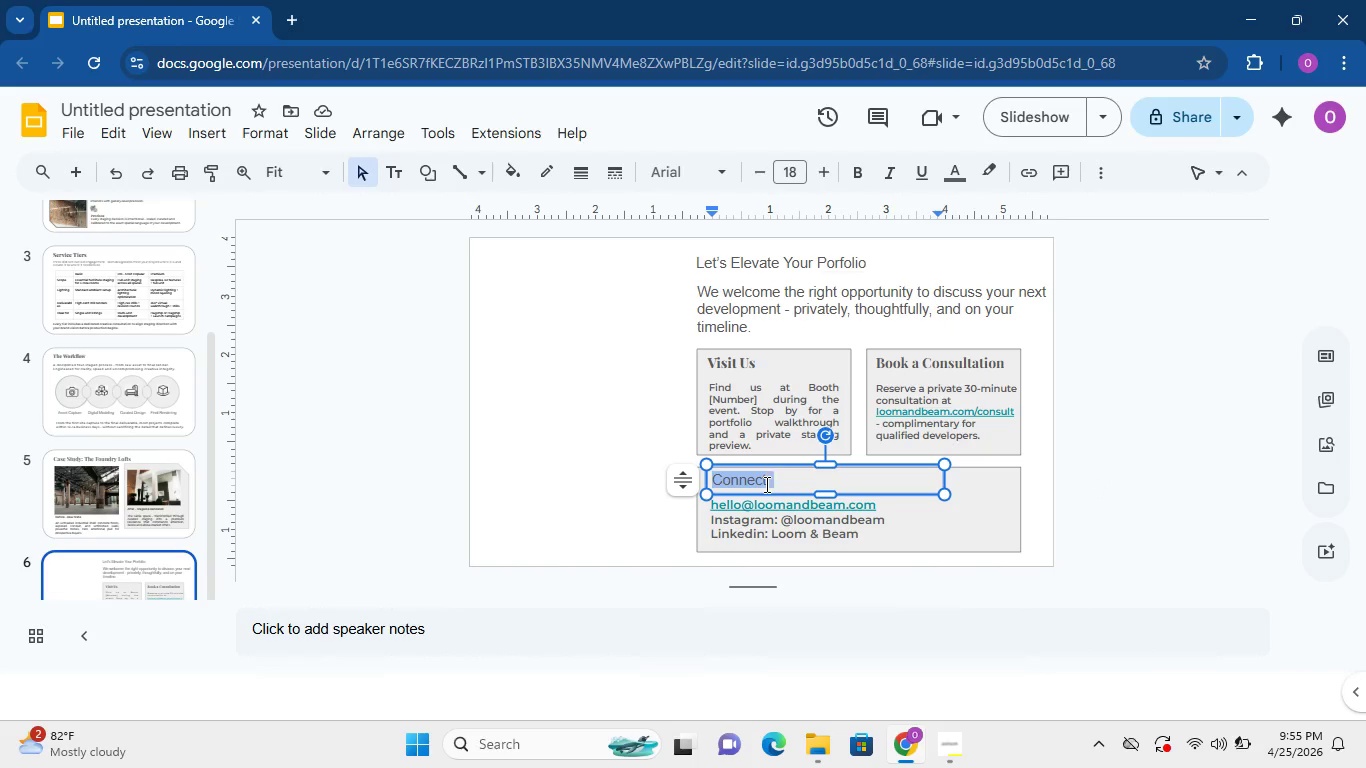 
triple_click([765, 484])
 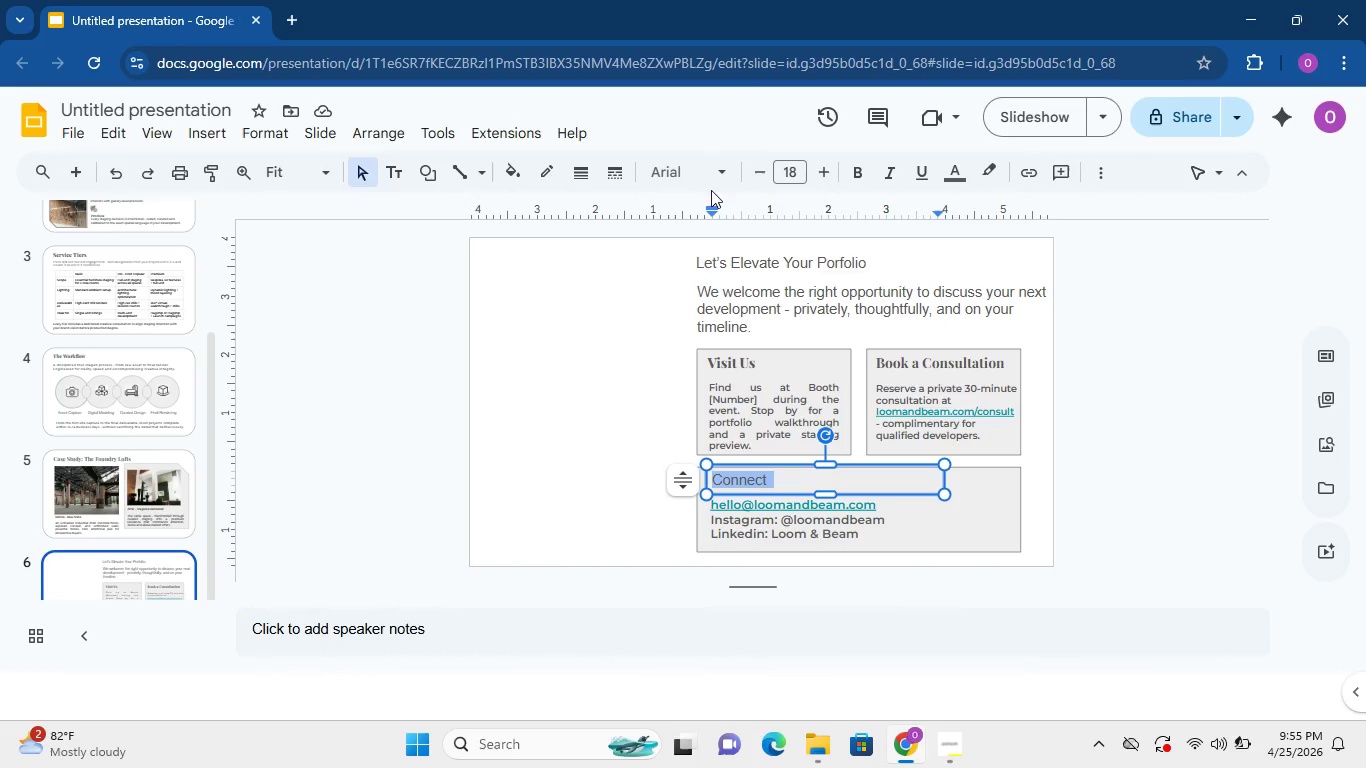 
left_click([708, 173])
 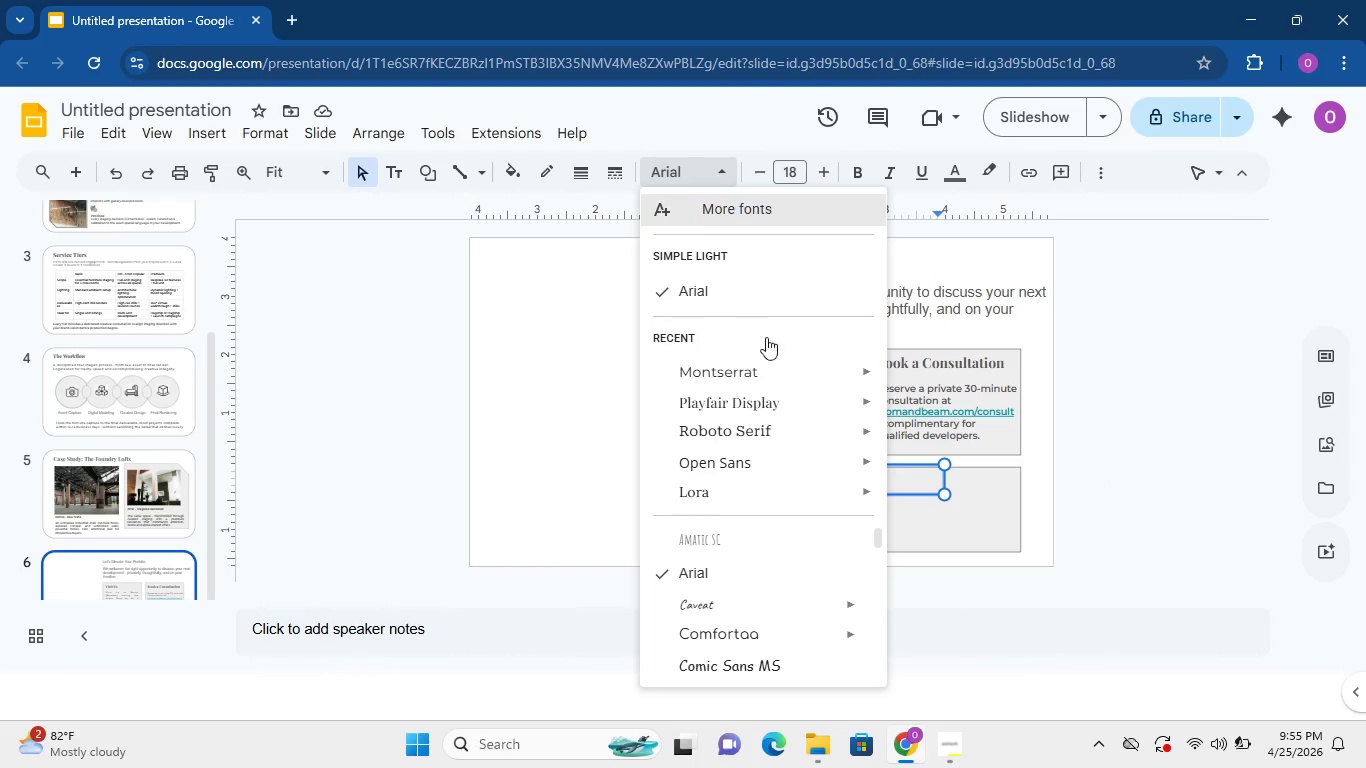 
mouse_move([773, 397])
 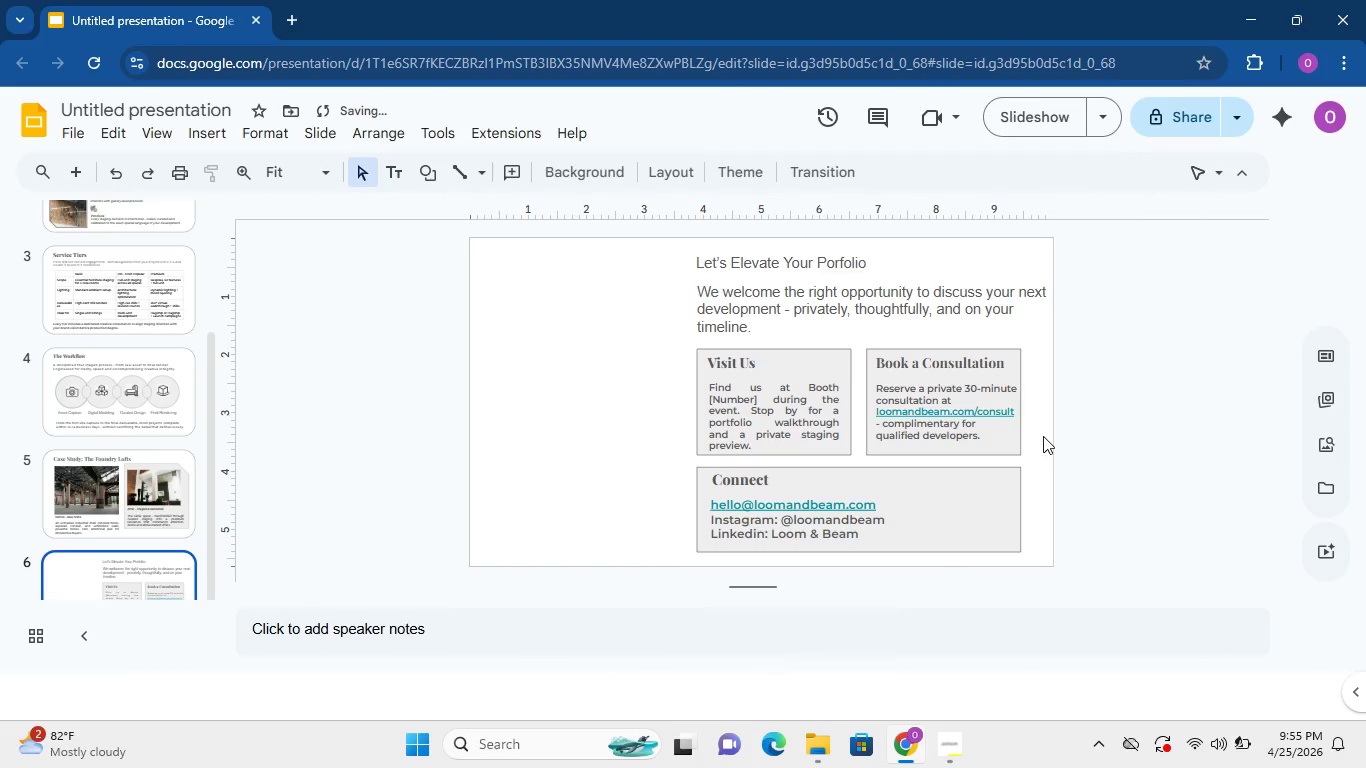 
double_click([740, 482])
 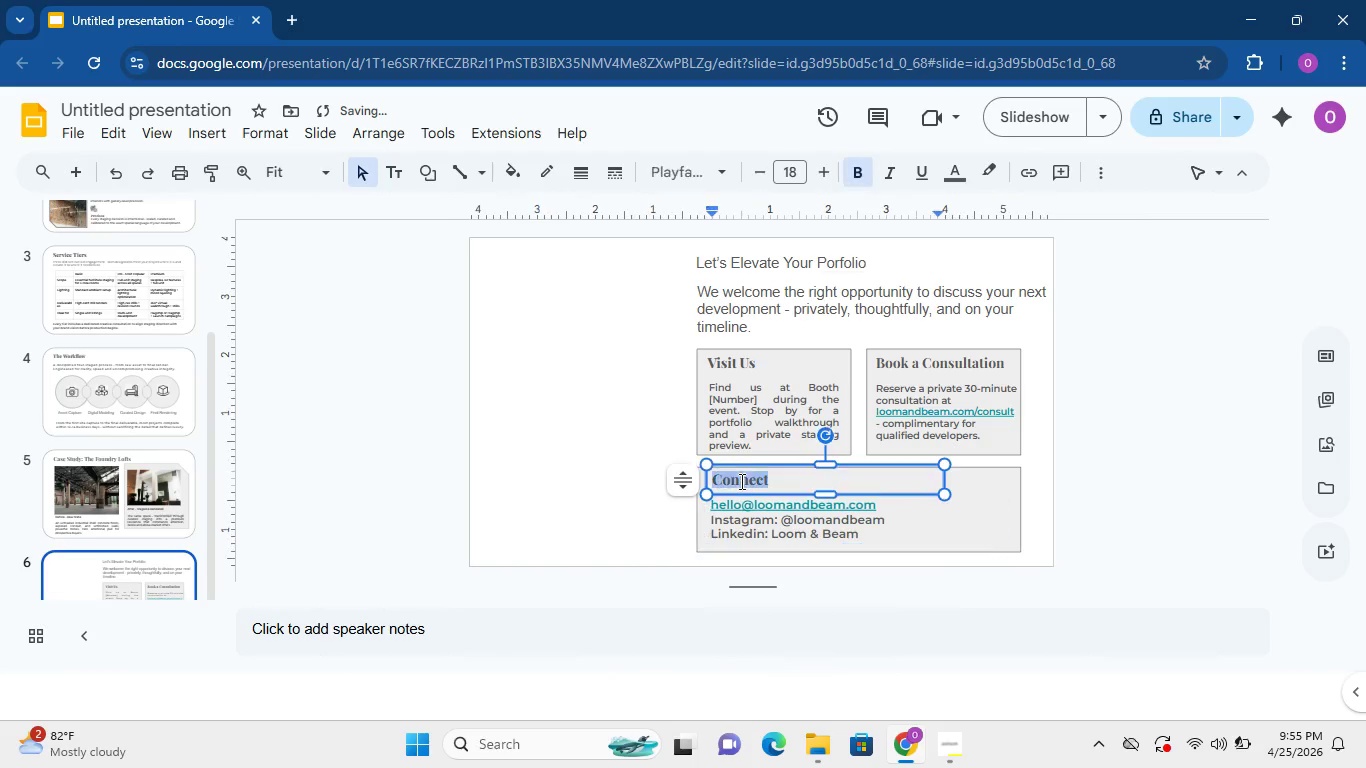 
triple_click([740, 481])
 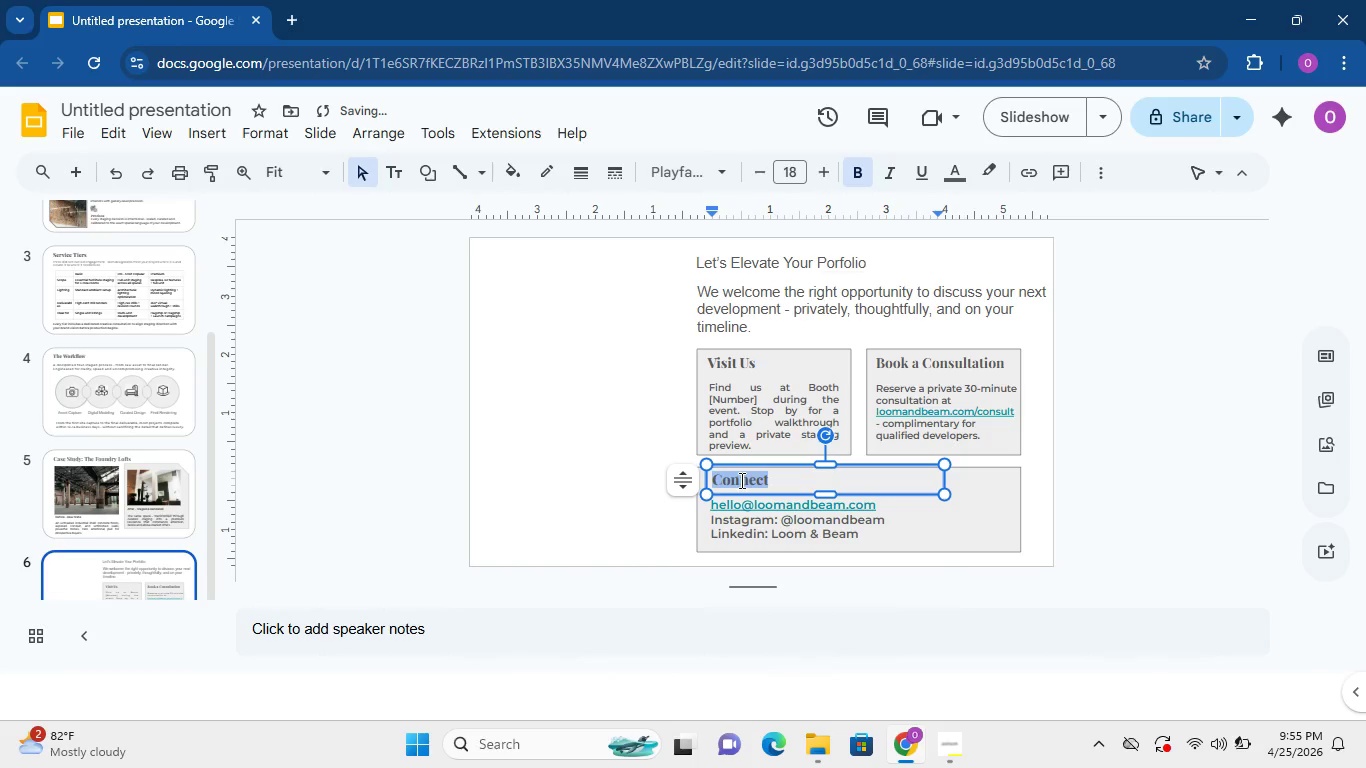 
triple_click([740, 480])
 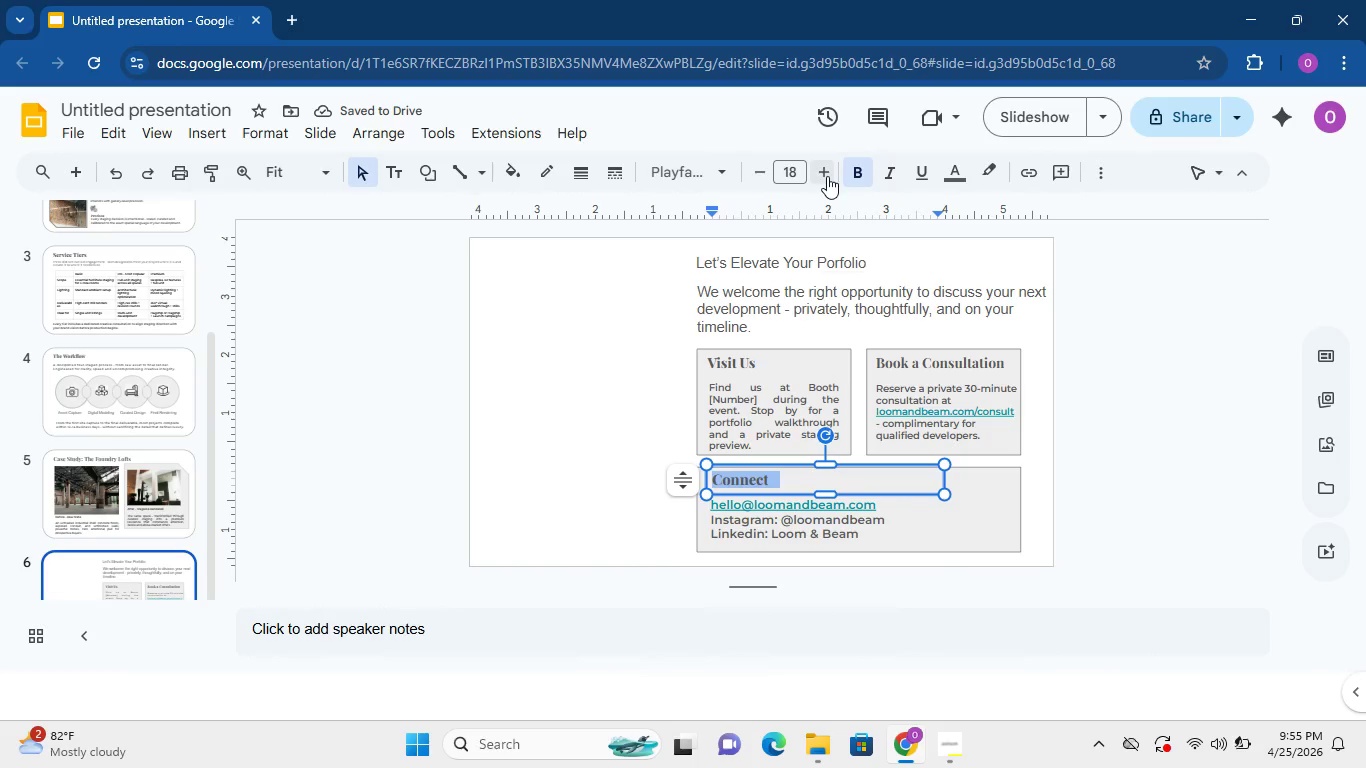 
left_click([827, 176])
 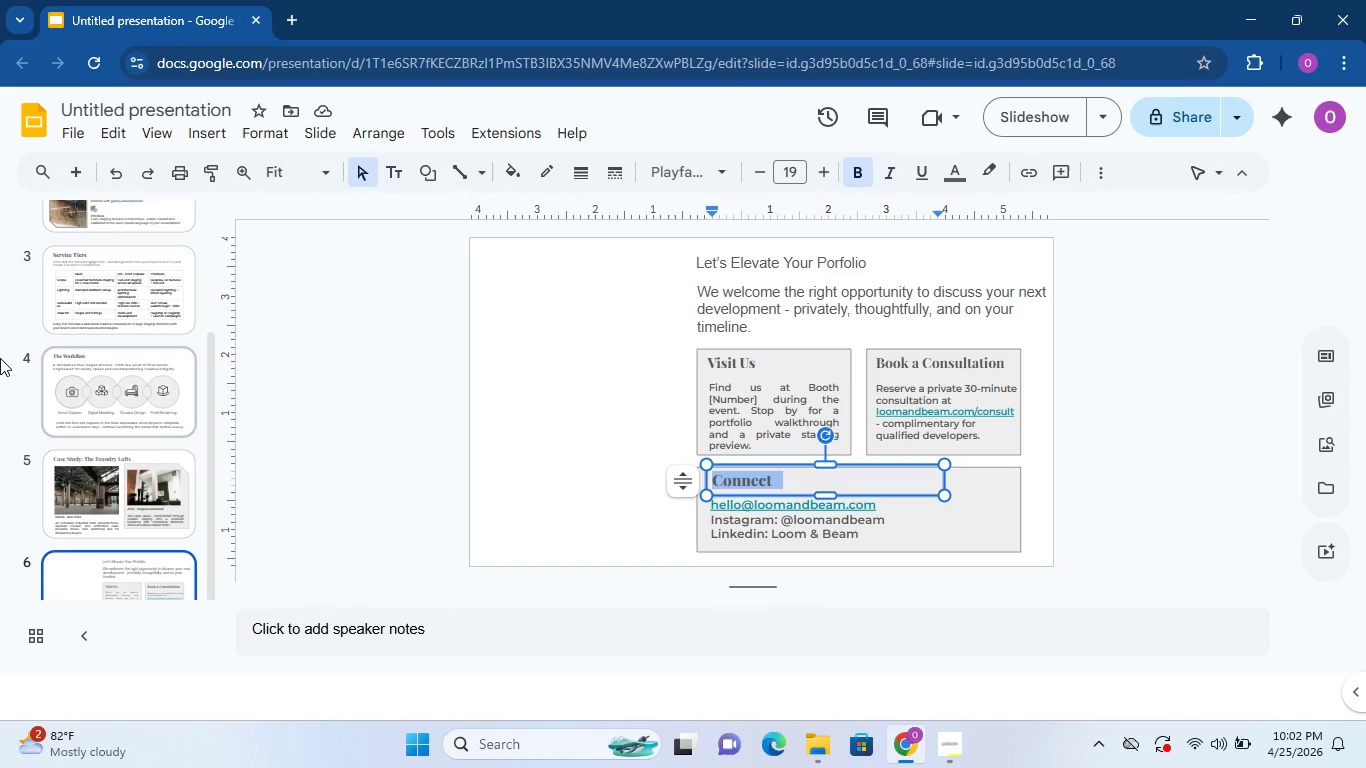 
wait(422.09)
 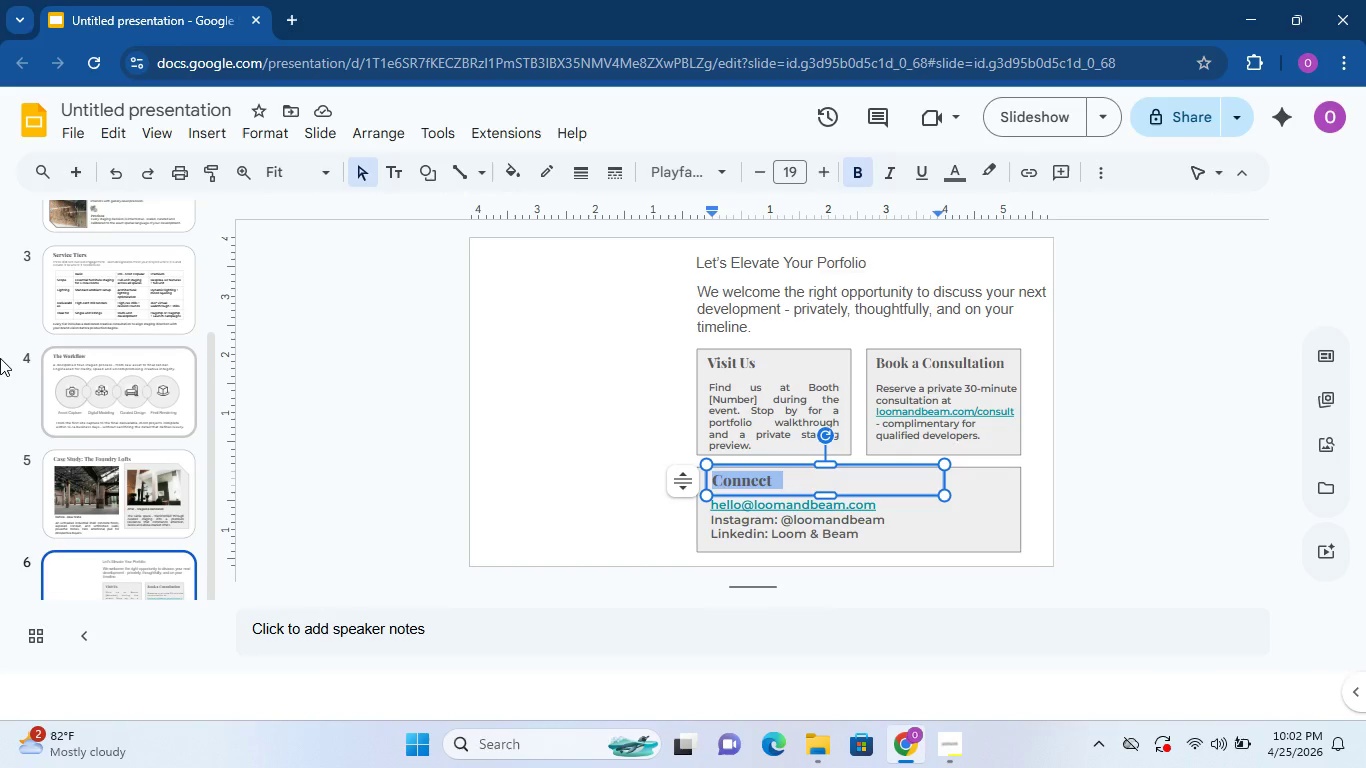 
left_click([971, 755])